 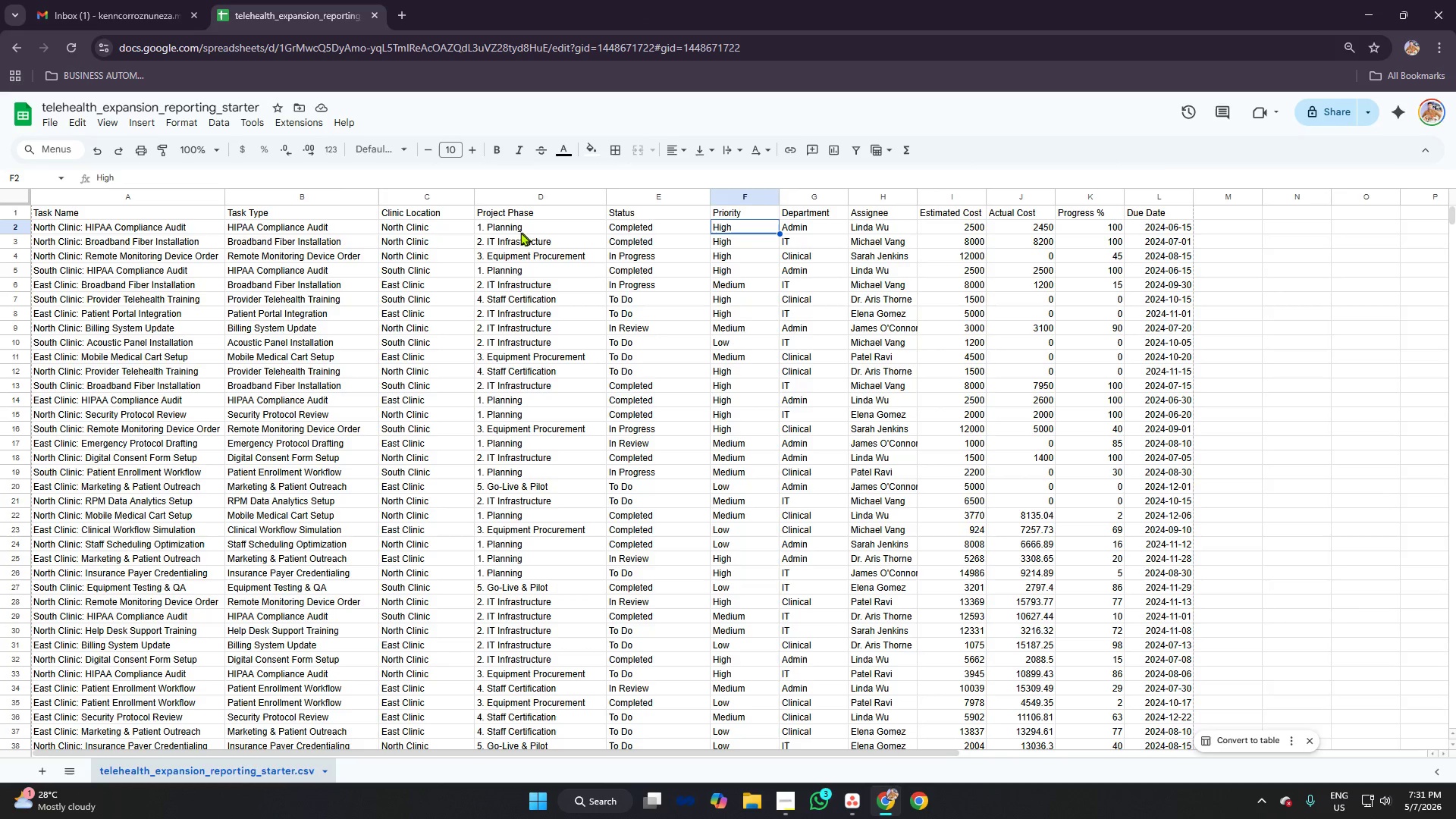 
left_click([430, 231])
 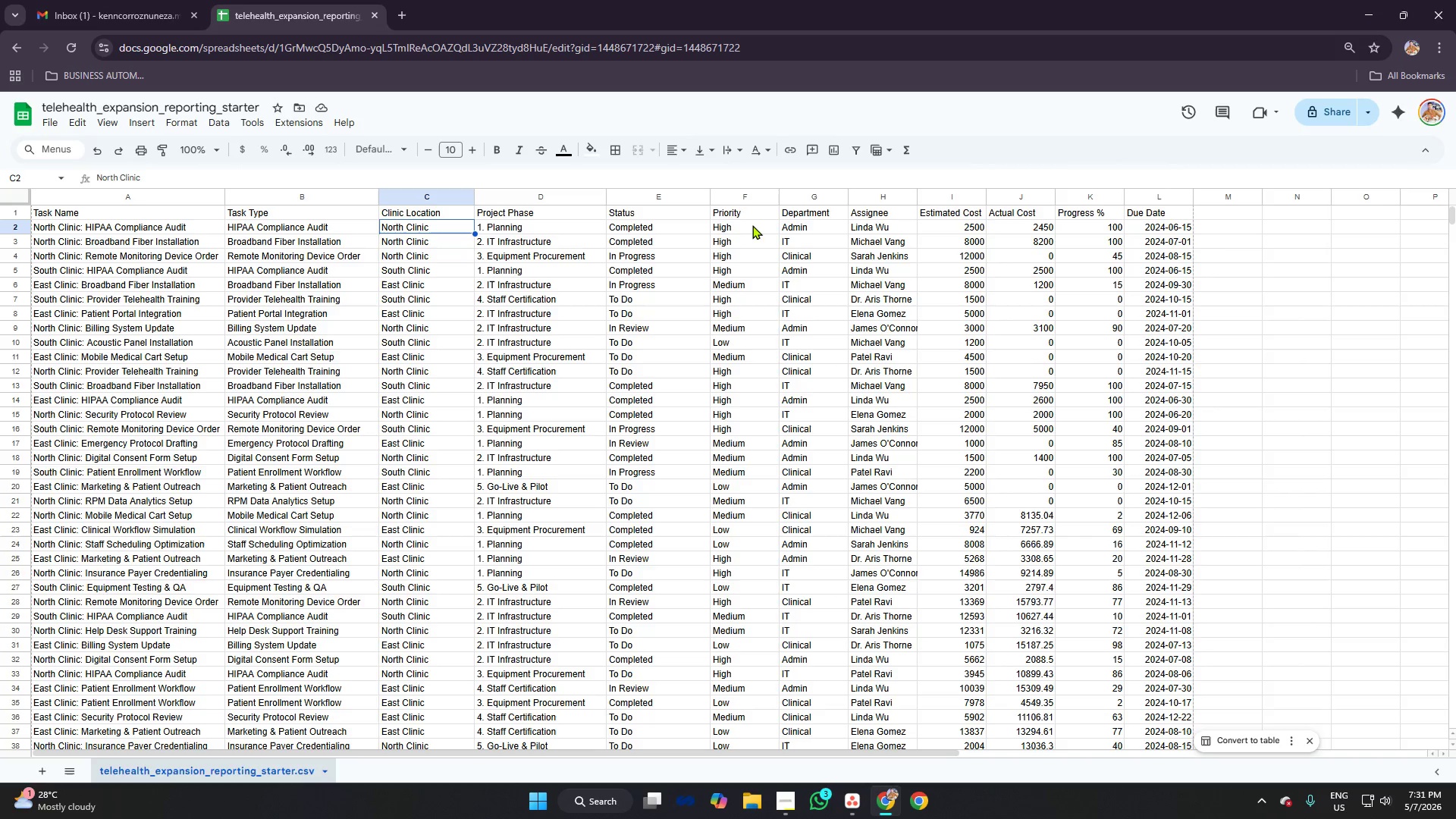 
left_click([635, 228])
 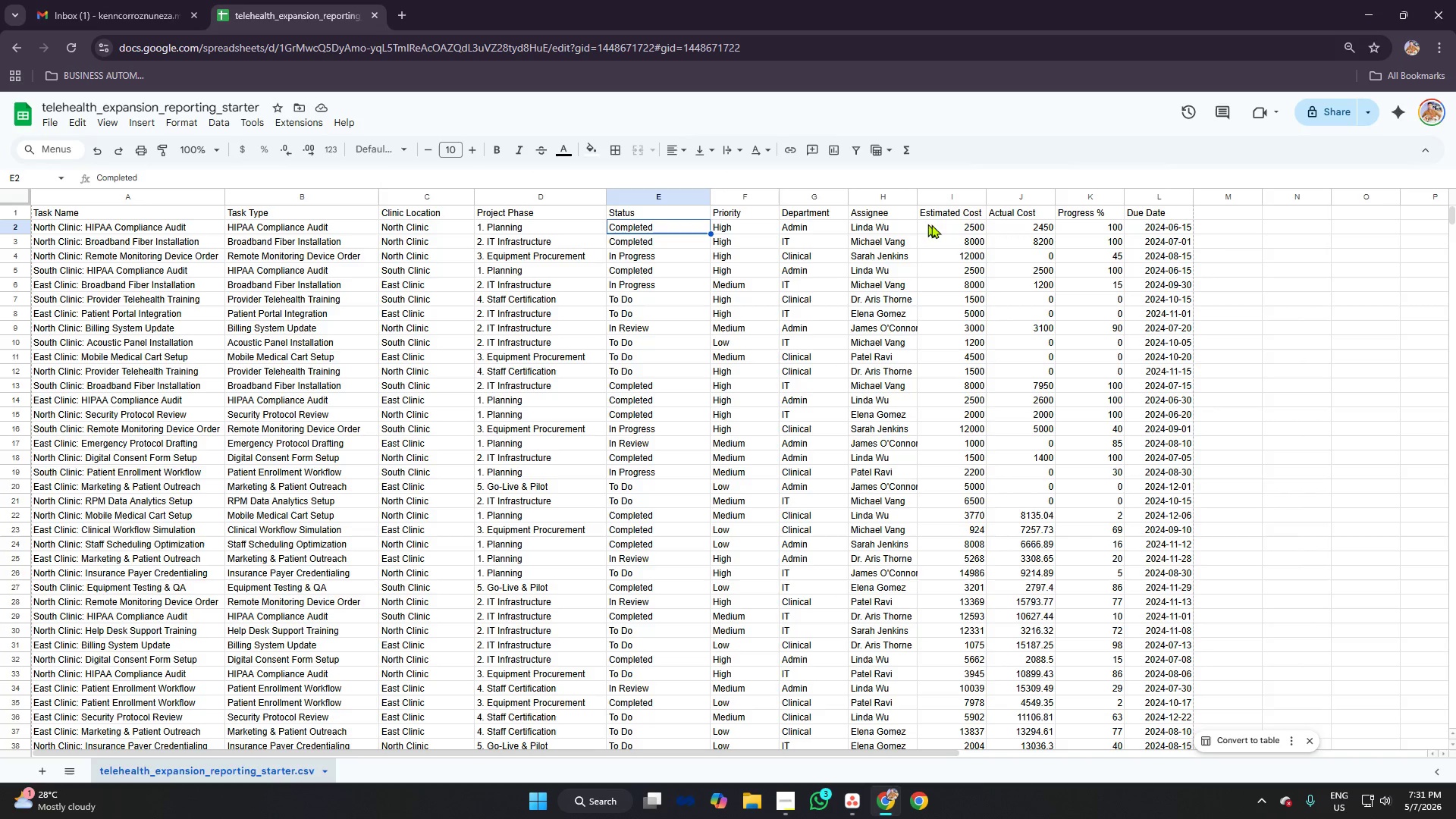 
left_click([962, 223])
 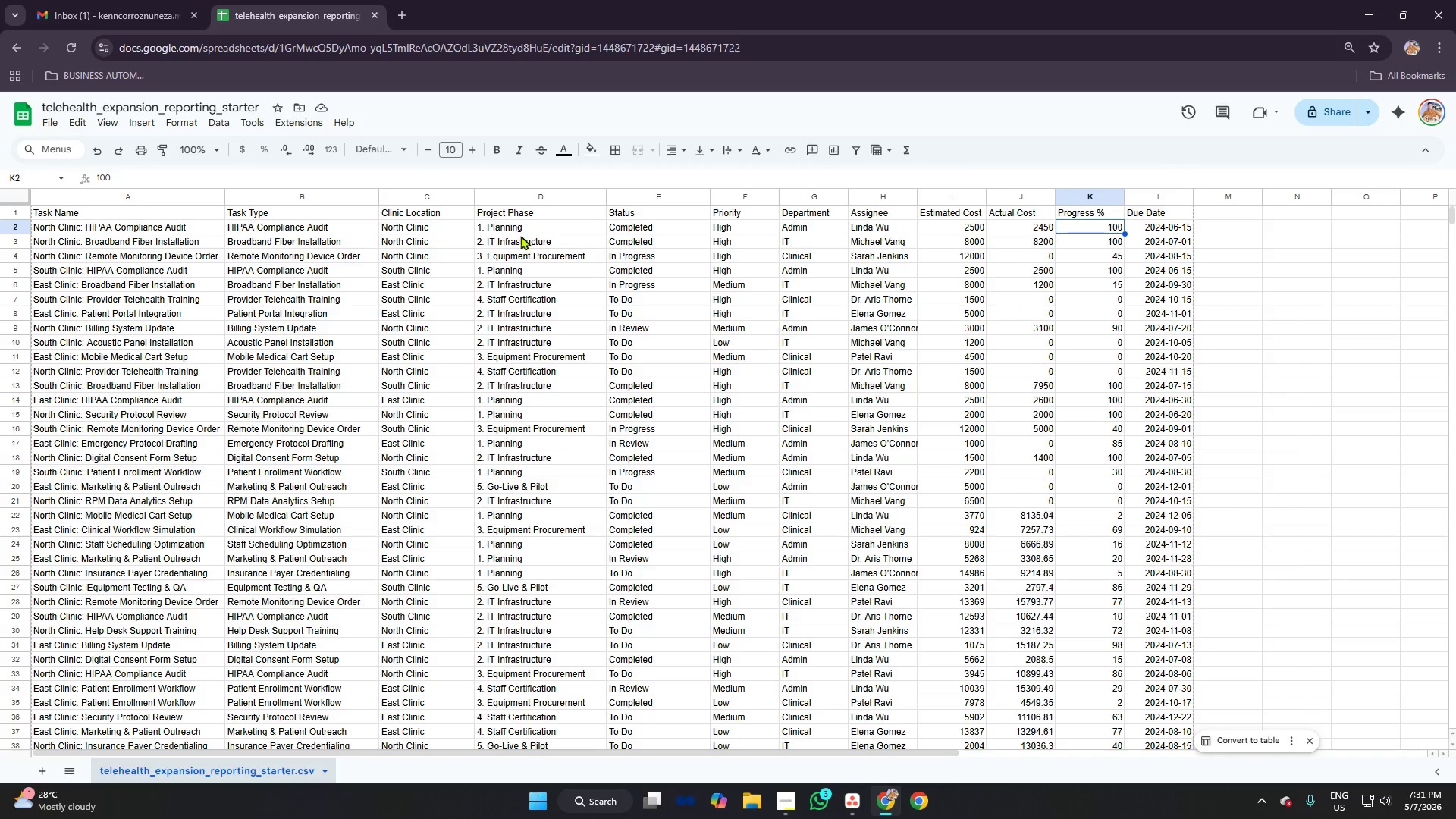 
left_click([381, 231])
 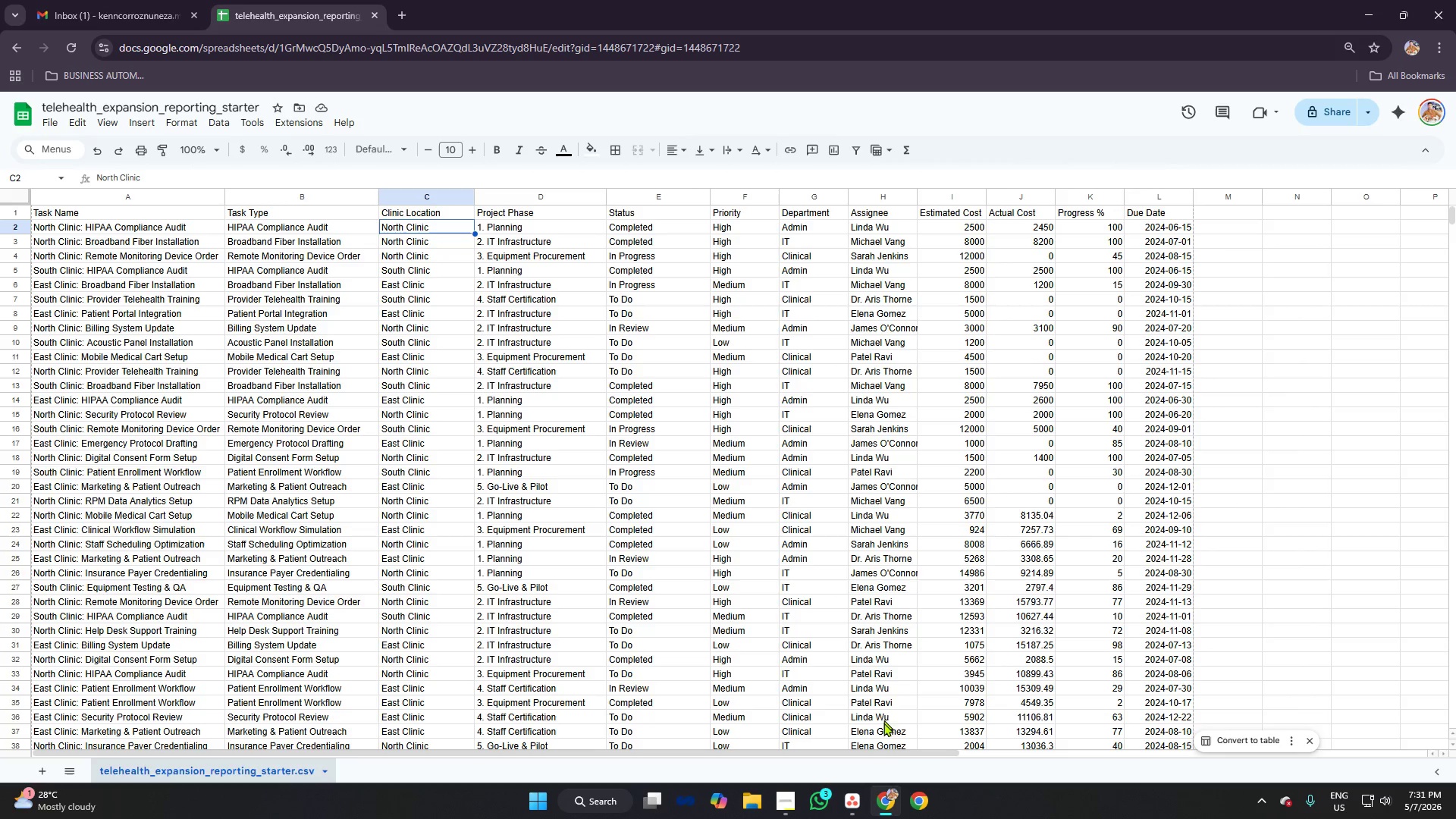 
mouse_move([861, 794])
 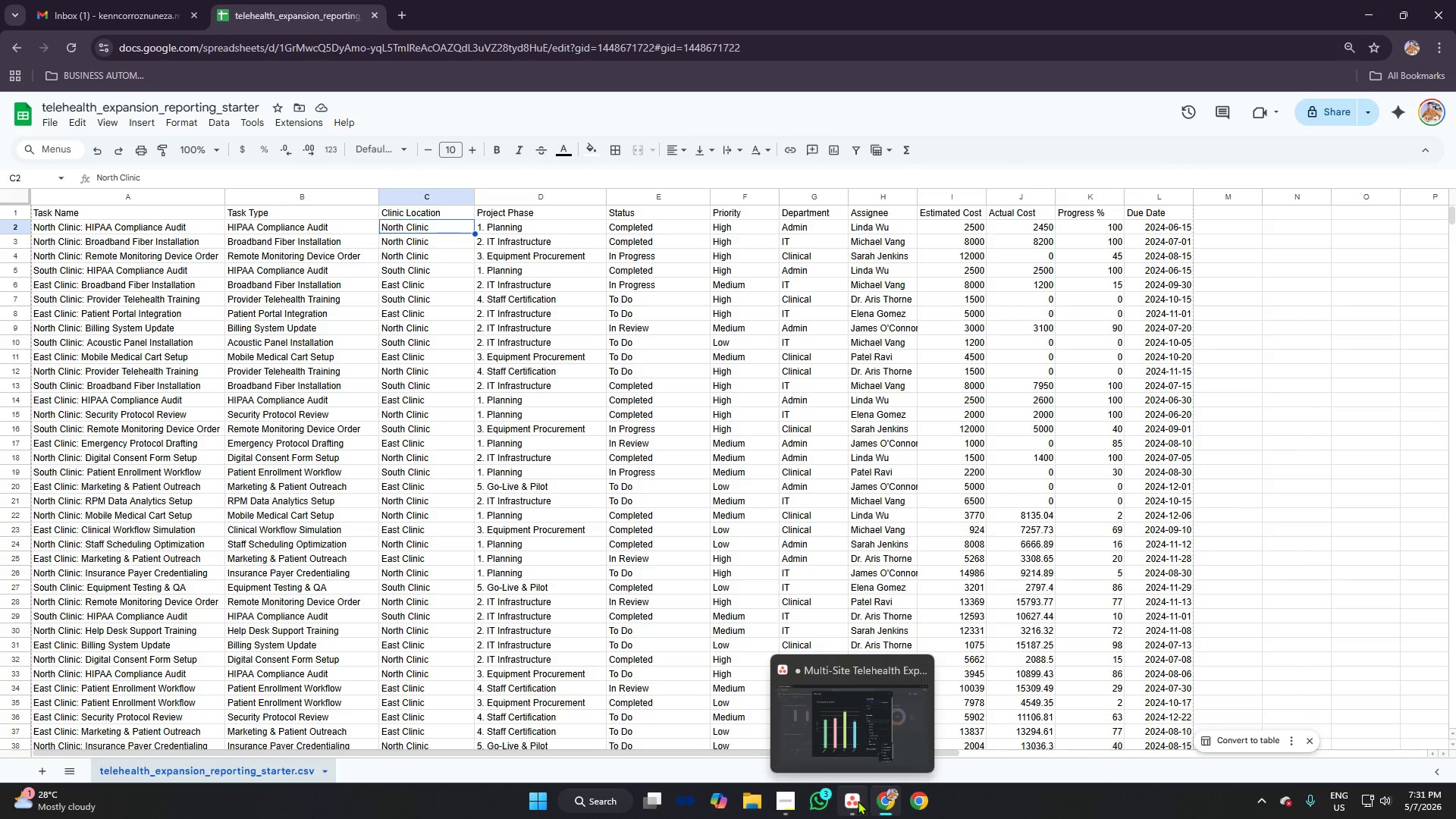 
left_click([858, 801])
 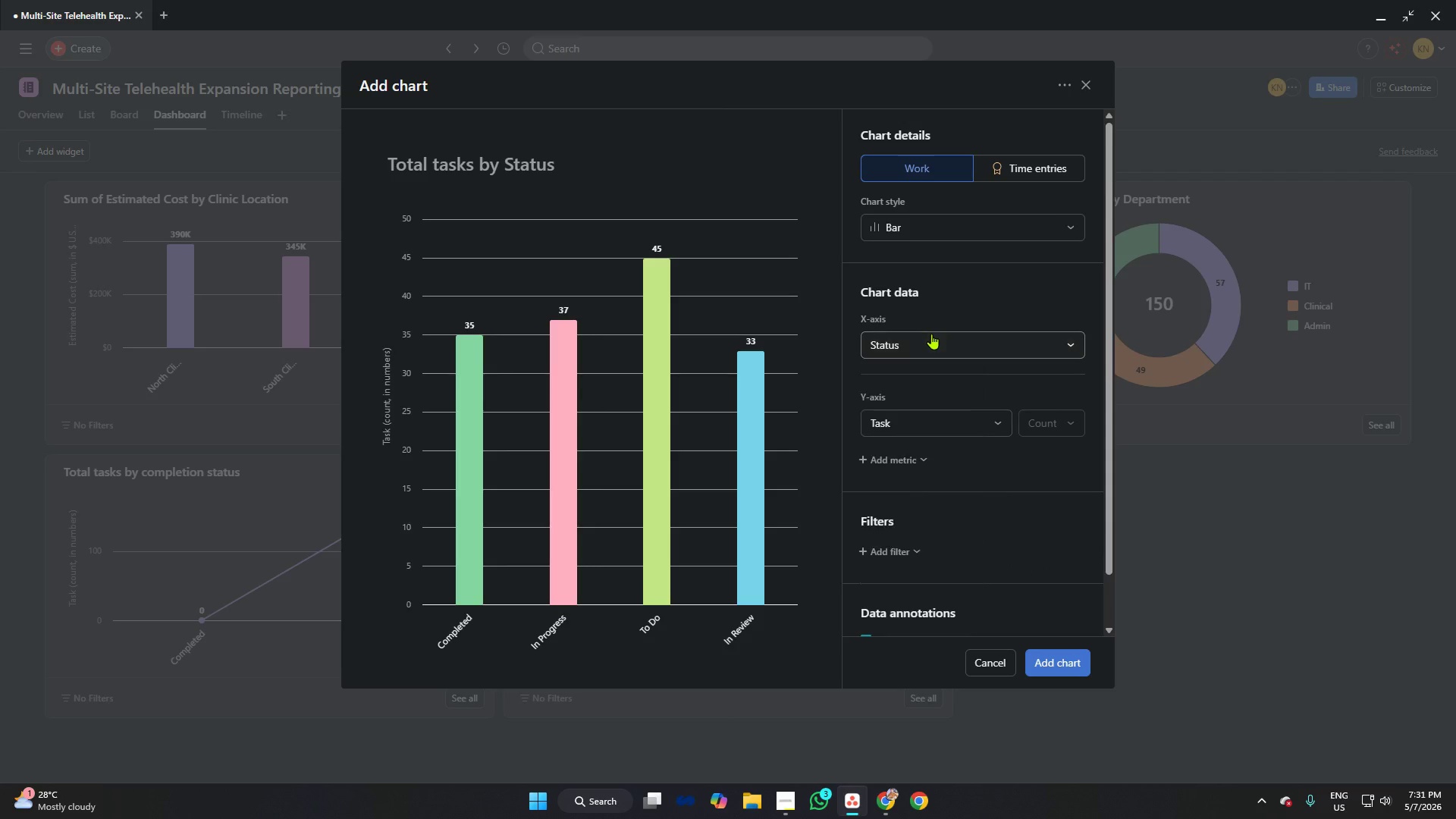 
double_click([931, 334])
 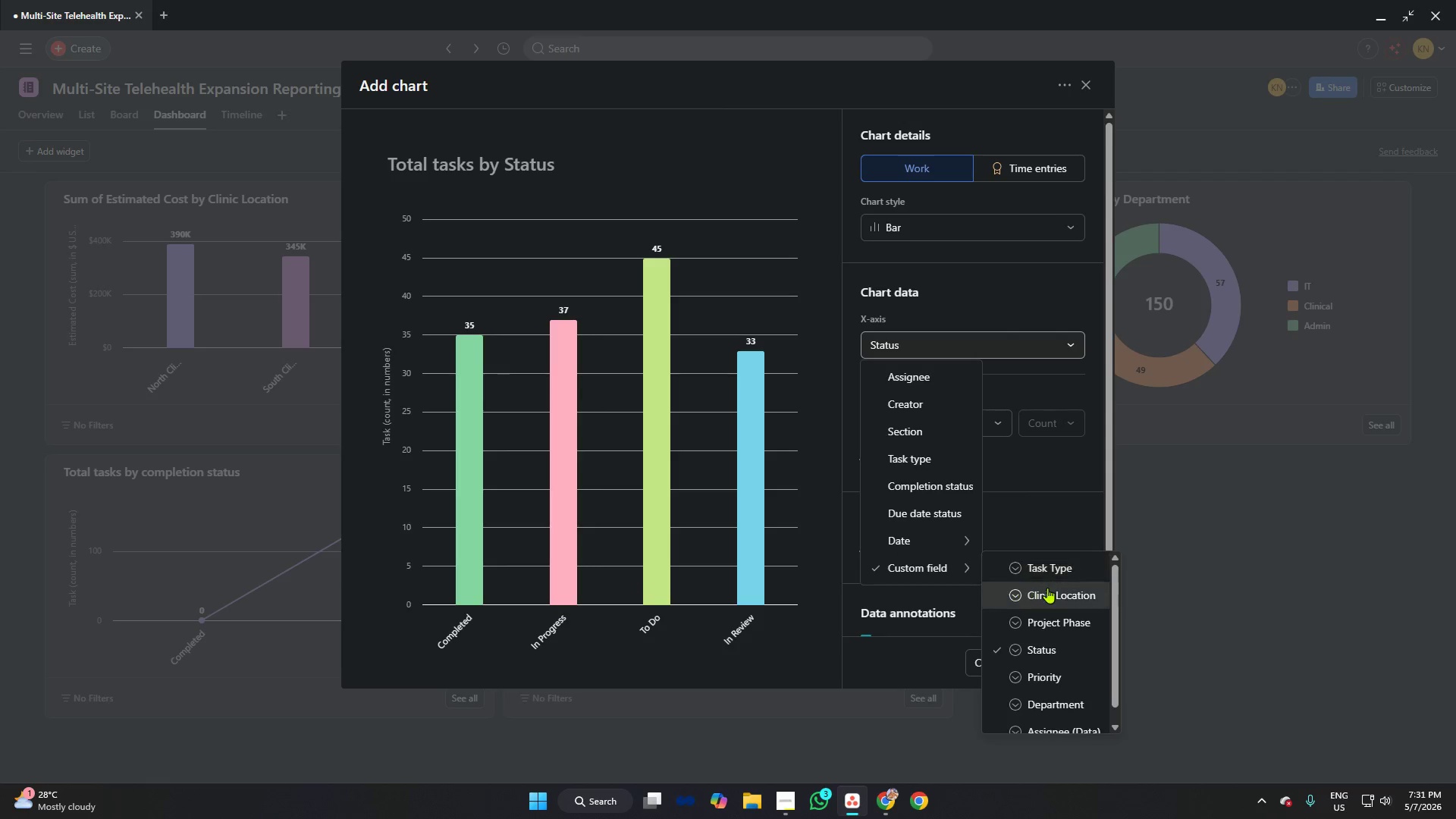 
left_click([1050, 589])
 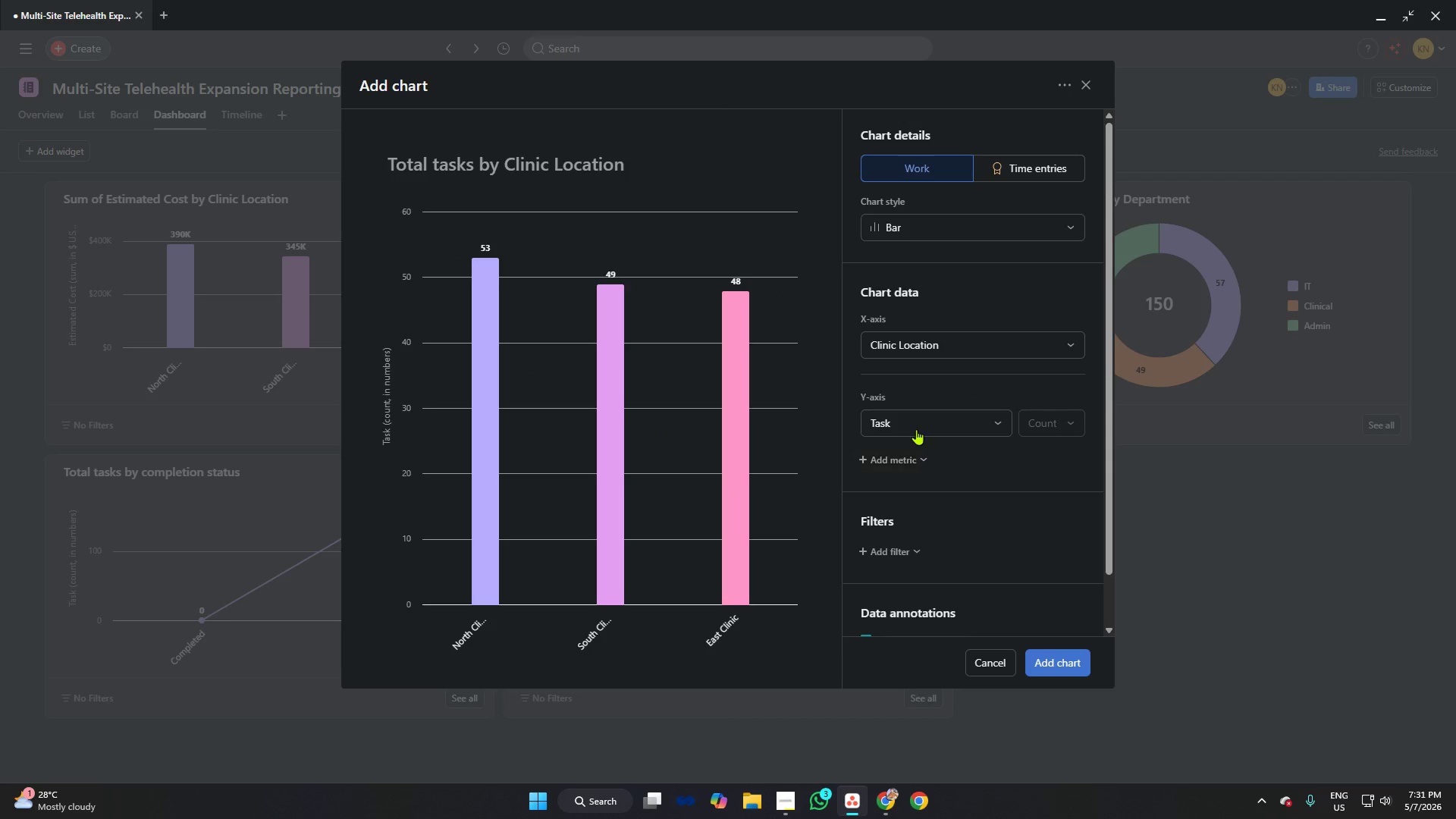 
left_click([783, 795])